 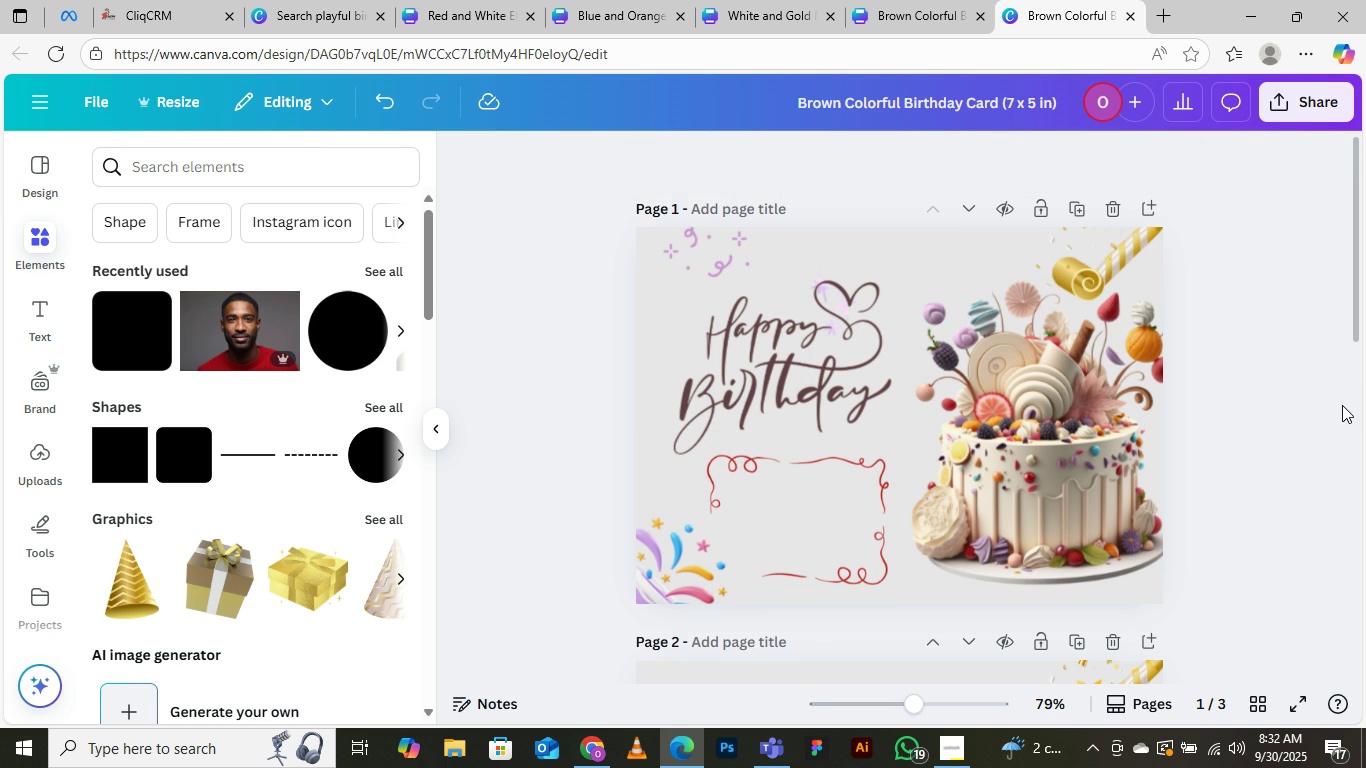 
scroll: coordinate [802, 505], scroll_direction: down, amount: 9.0
 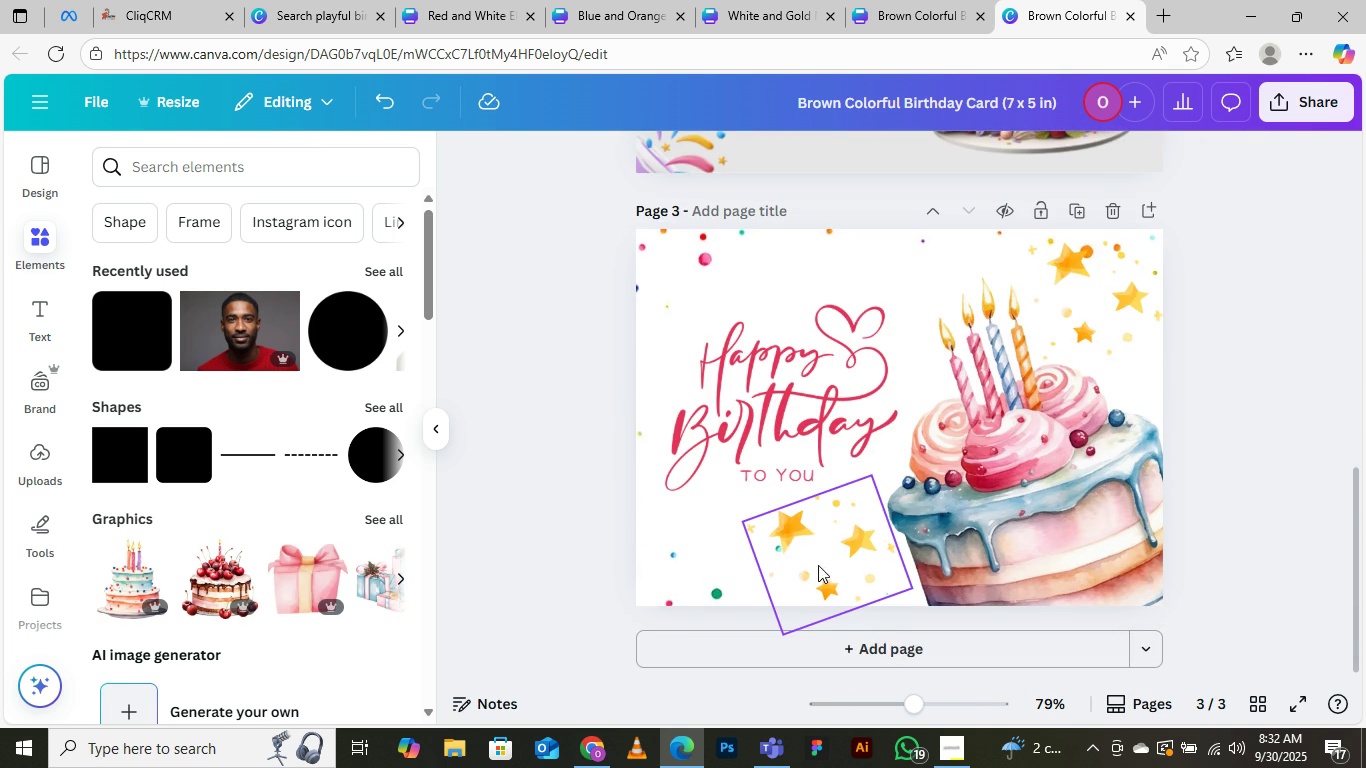 
scroll: coordinate [822, 490], scroll_direction: up, amount: 9.0
 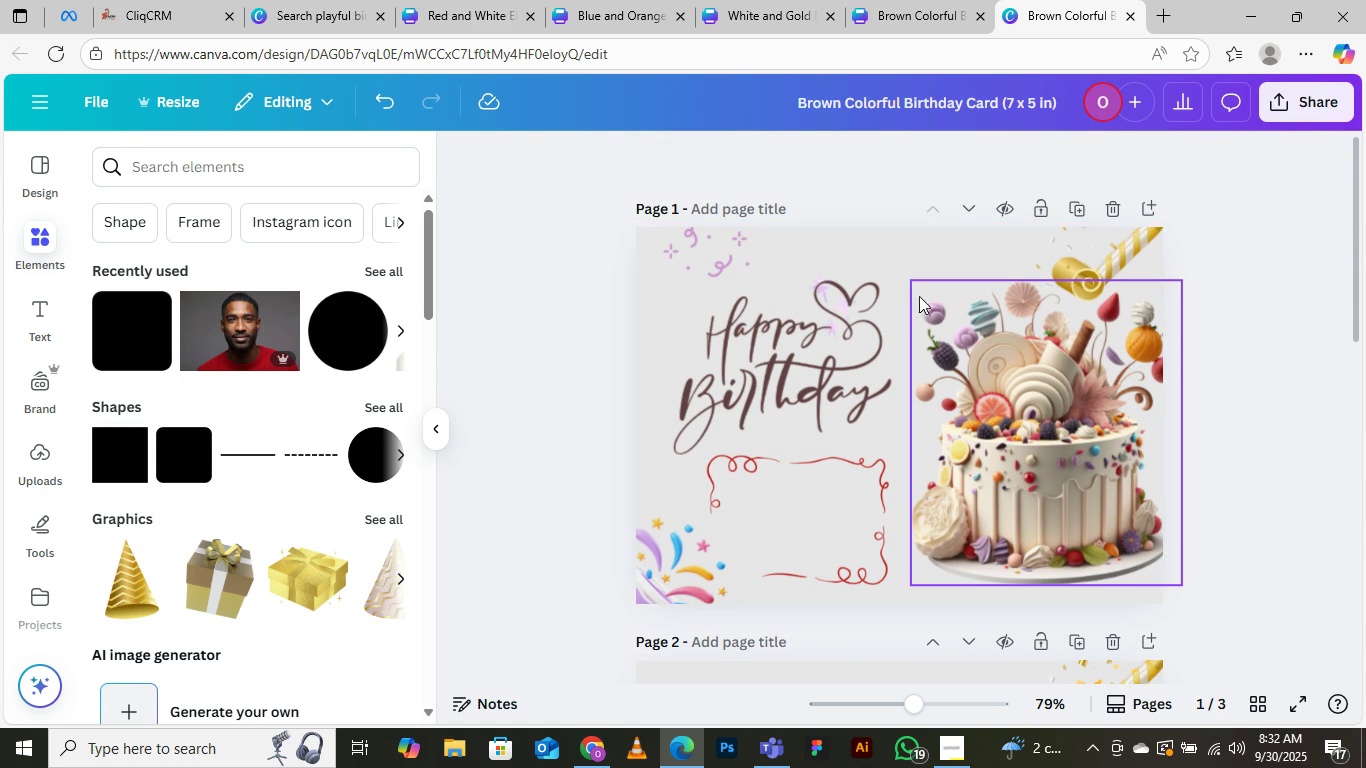 
wait(6.38)
 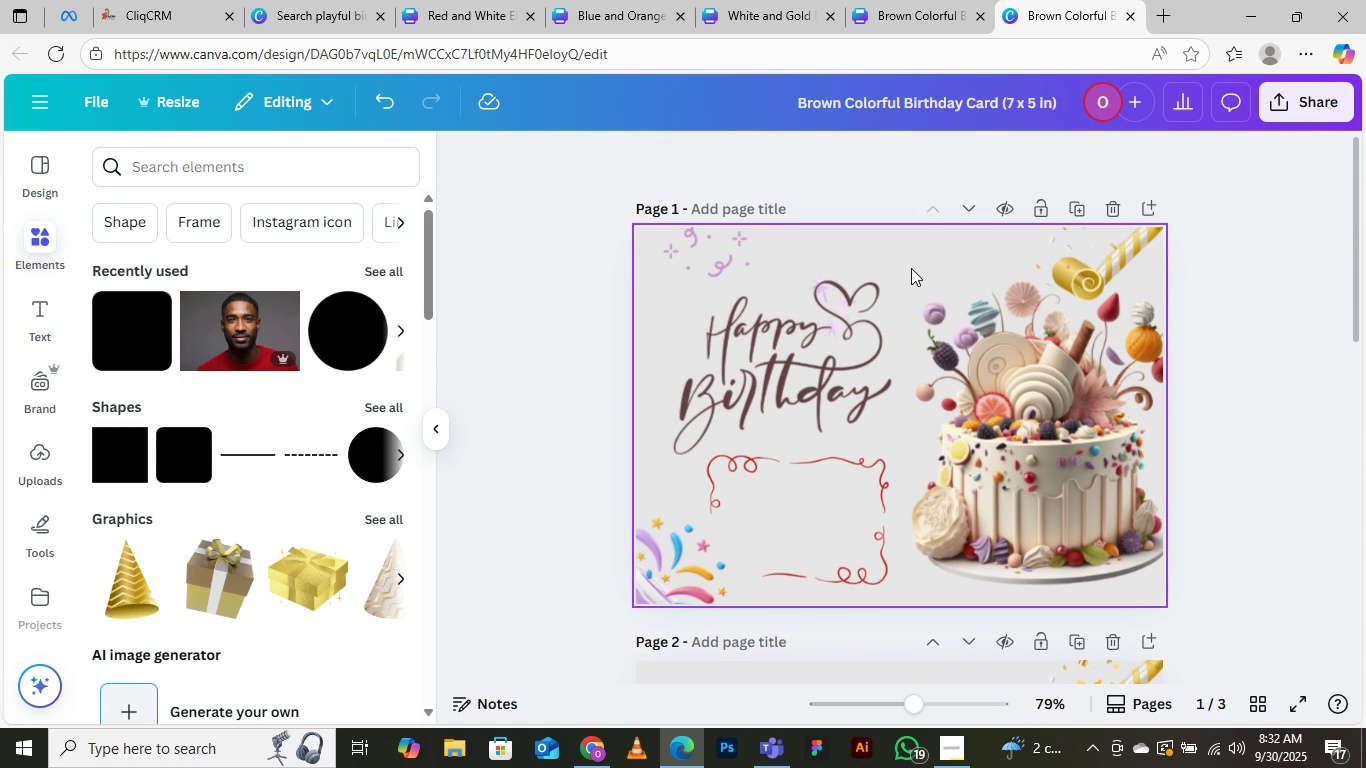 
left_click([897, 238])
 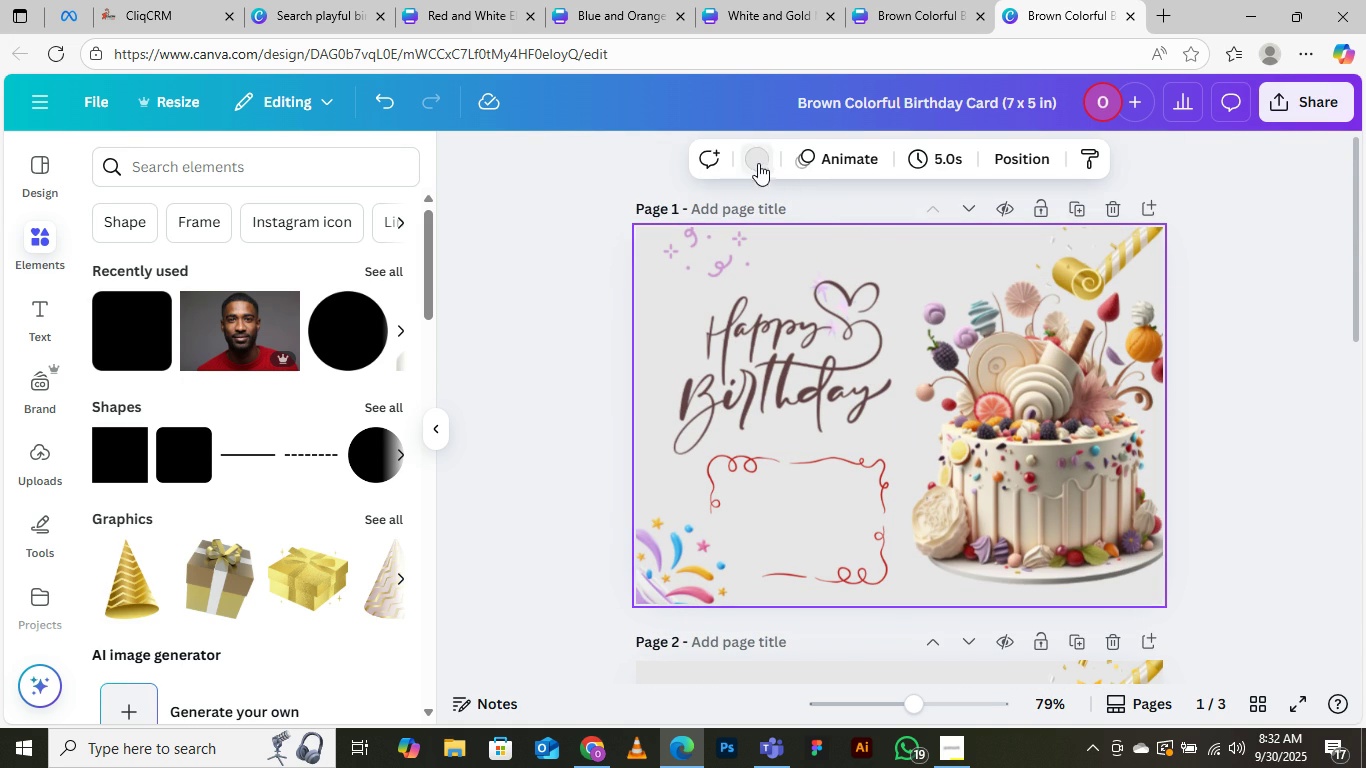 
left_click([755, 162])
 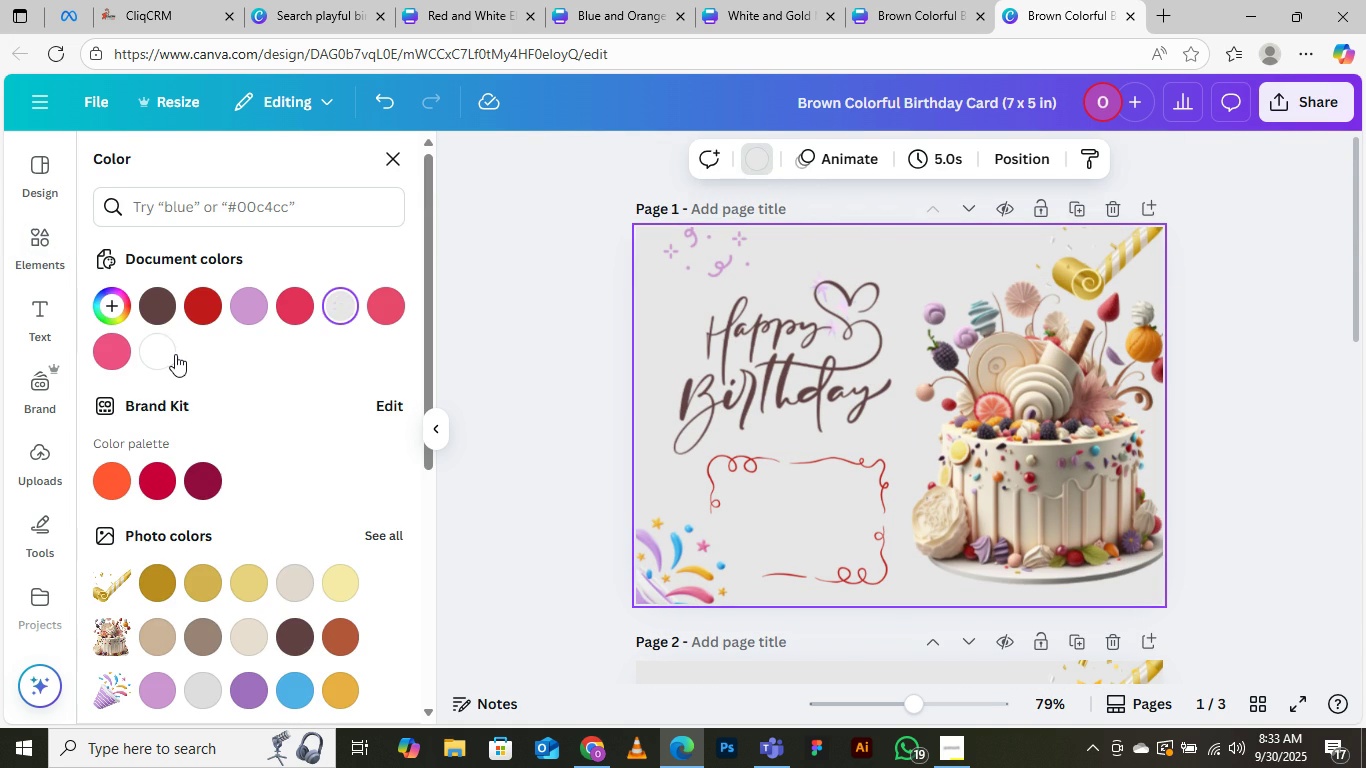 
left_click([169, 356])
 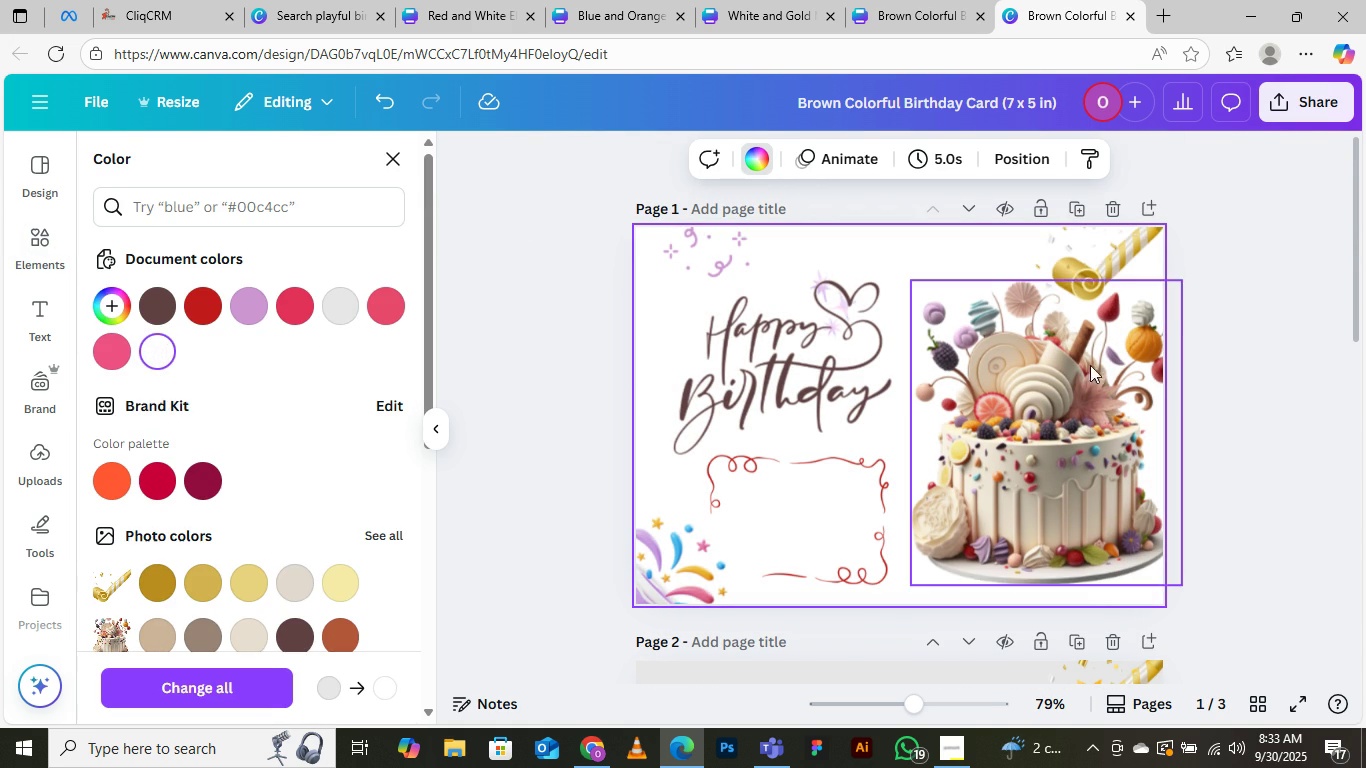 
left_click([1229, 305])
 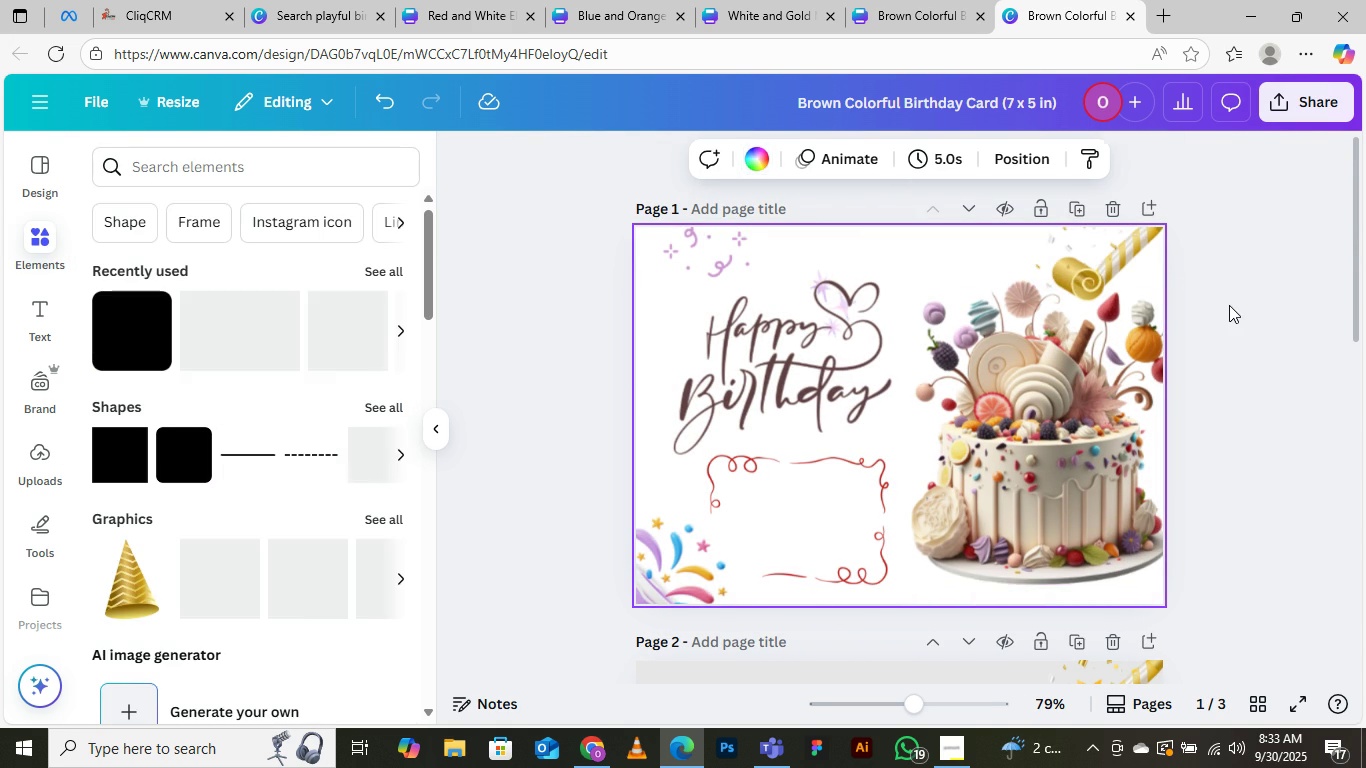 
left_click([1229, 305])
 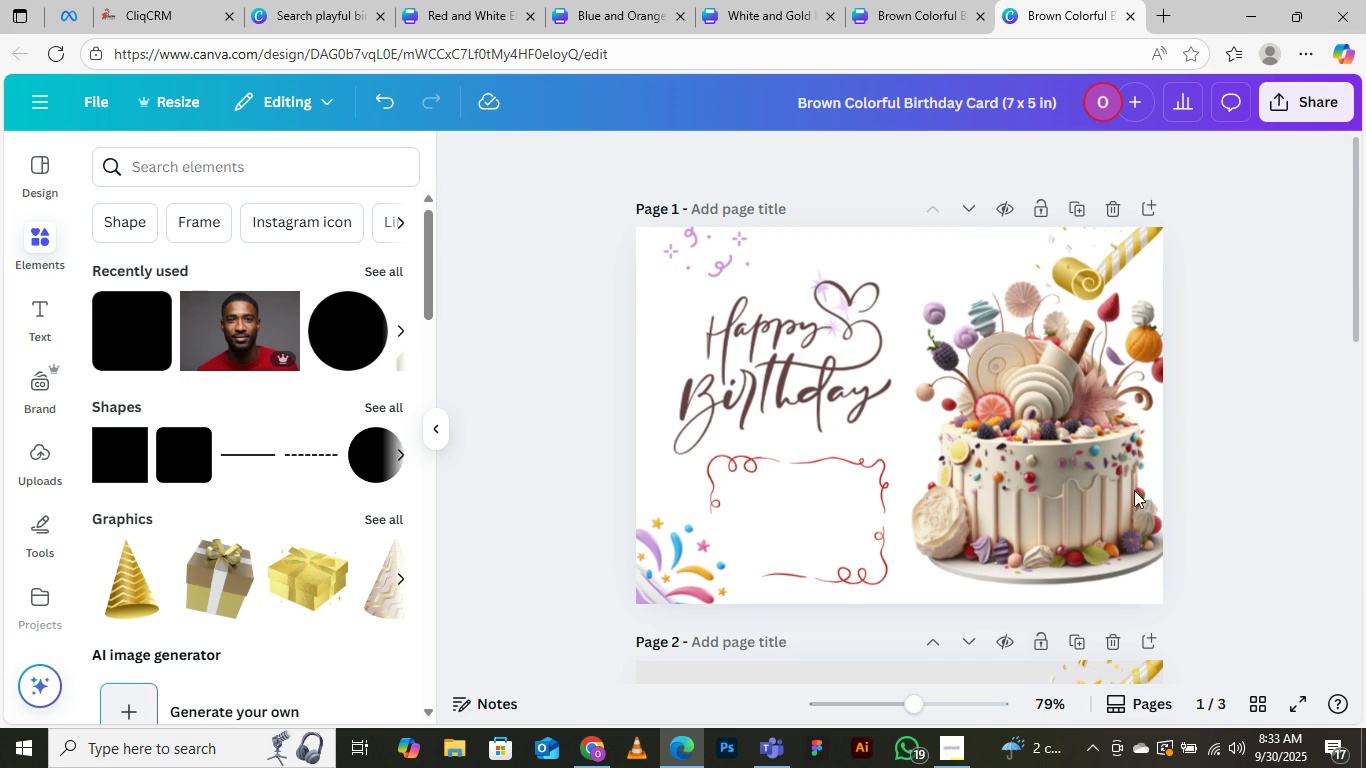 
scroll: coordinate [865, 442], scroll_direction: down, amount: 9.0
 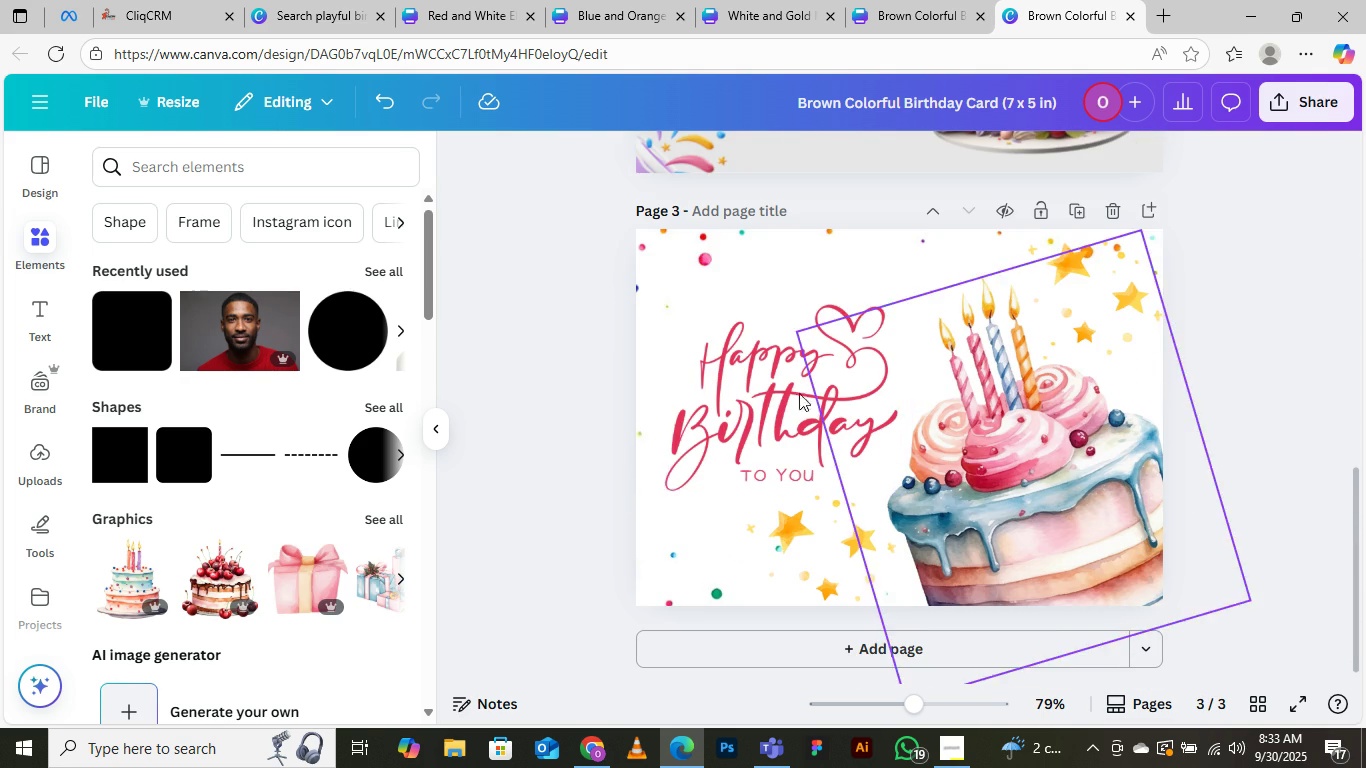 
scroll: coordinate [839, 412], scroll_direction: up, amount: 5.0
 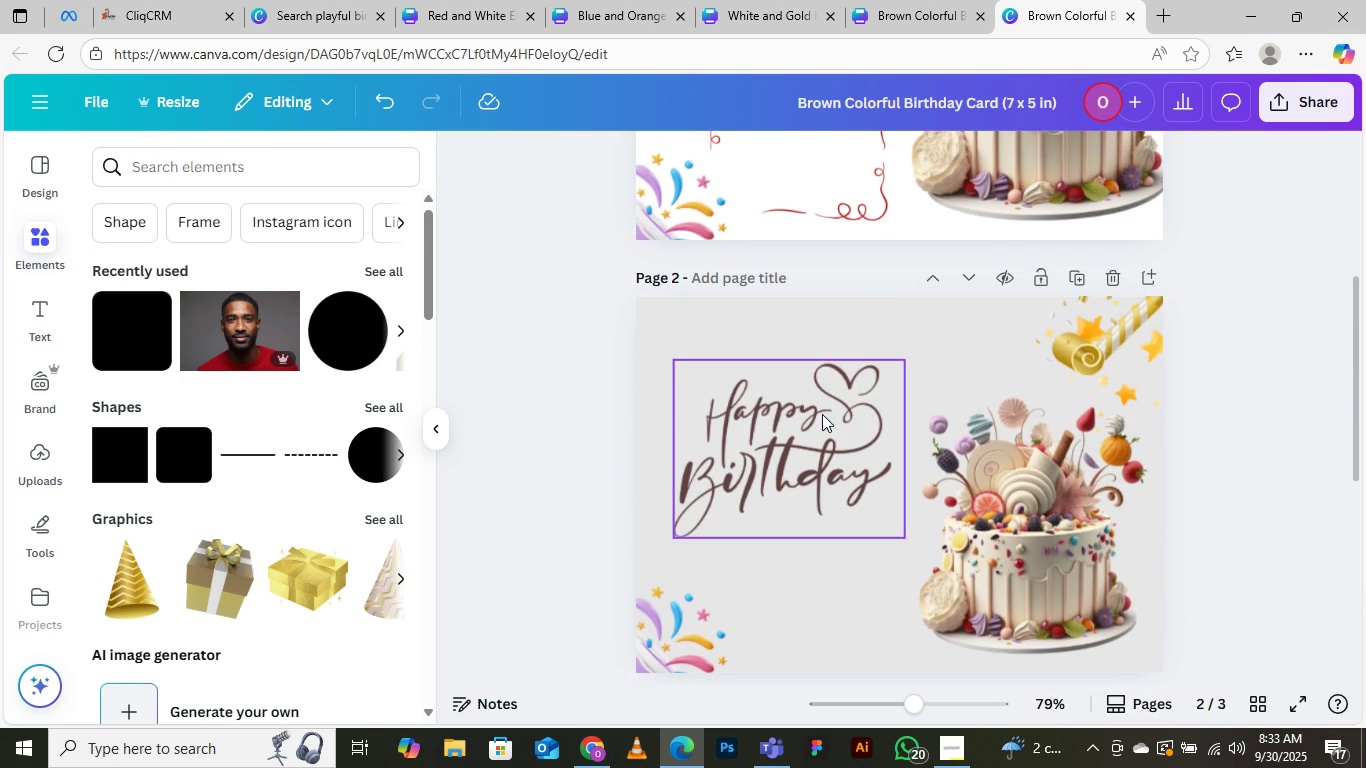 
left_click([822, 414])
 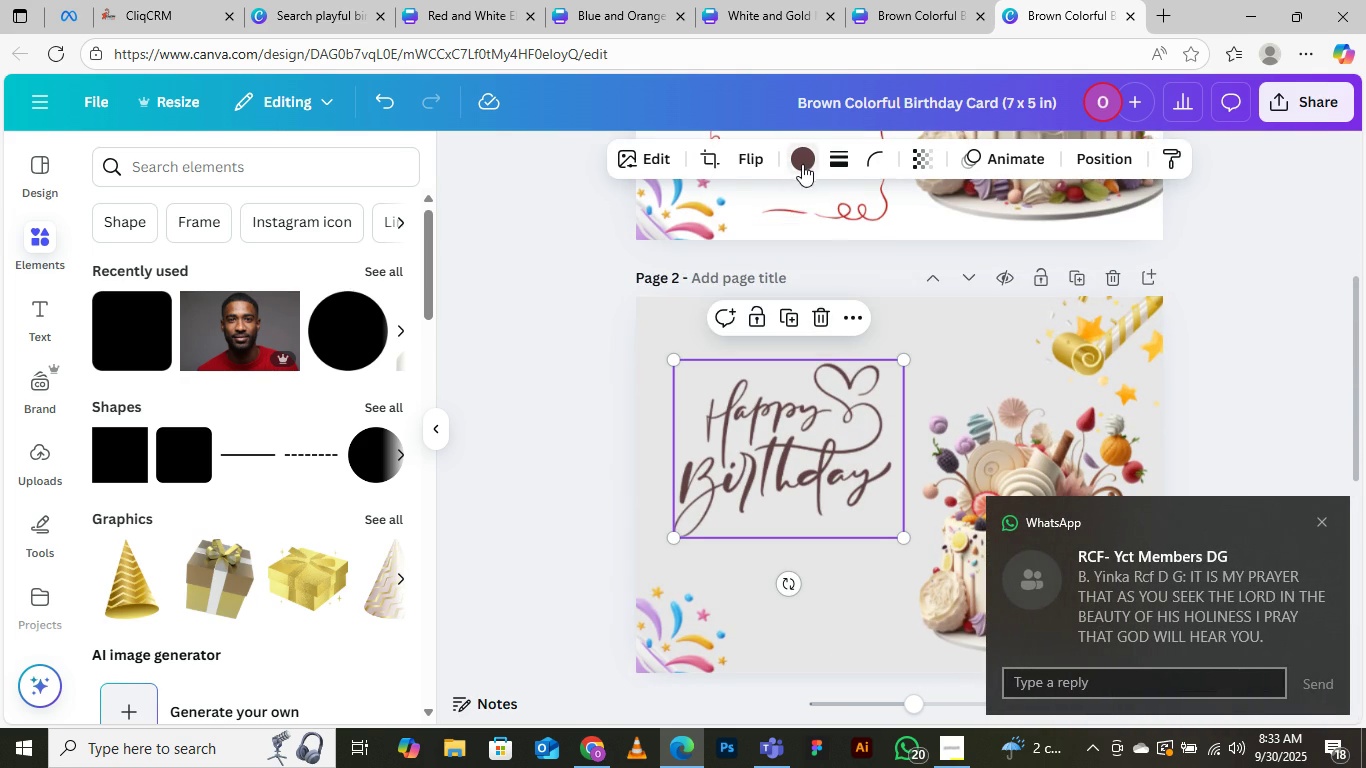 
left_click([802, 163])
 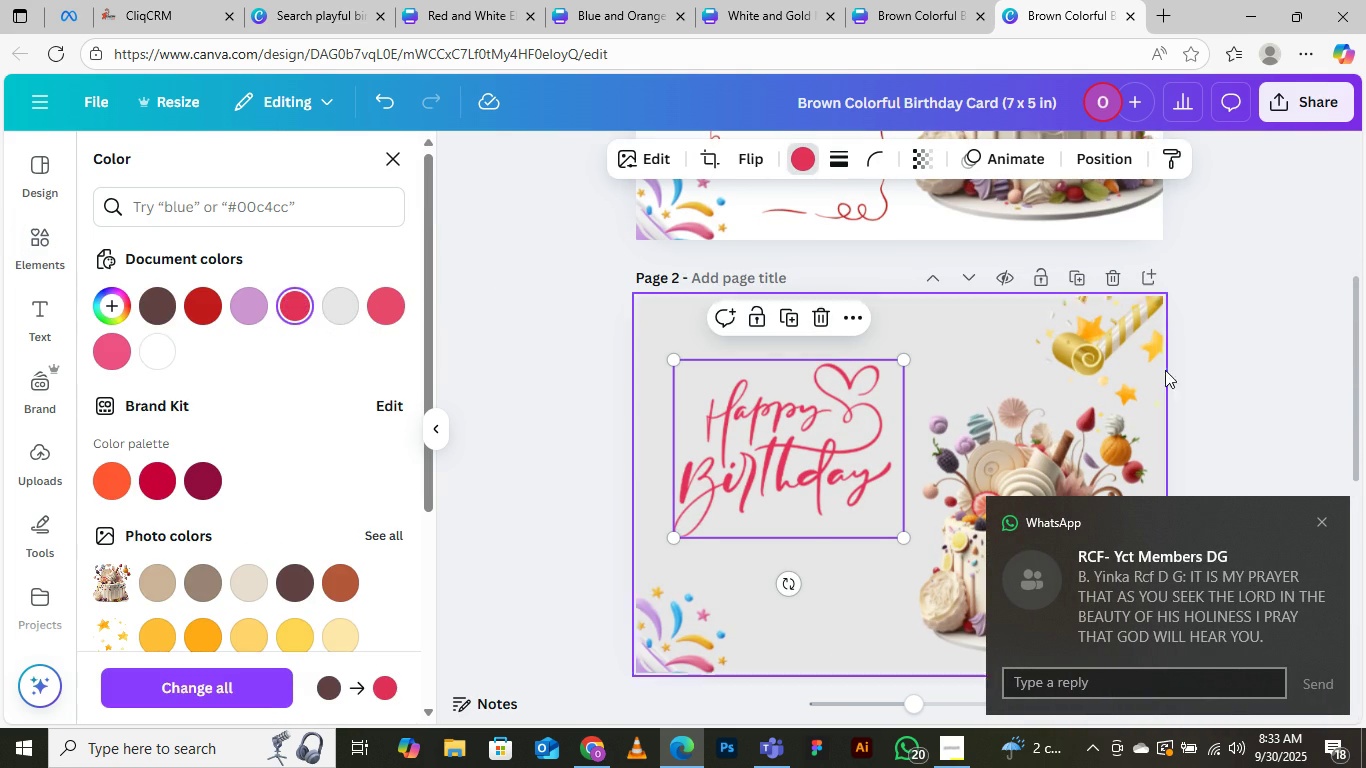 
left_click([1274, 322])
 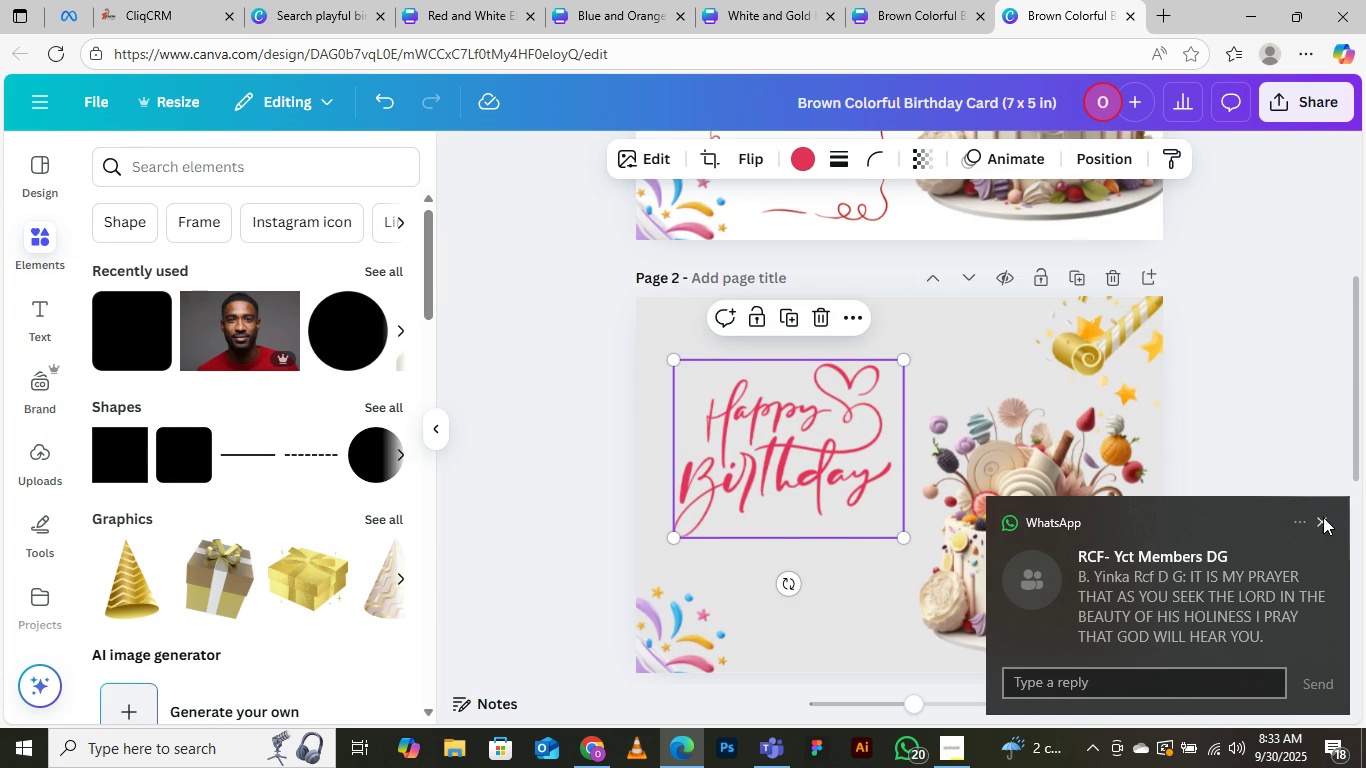 
left_click([1320, 519])
 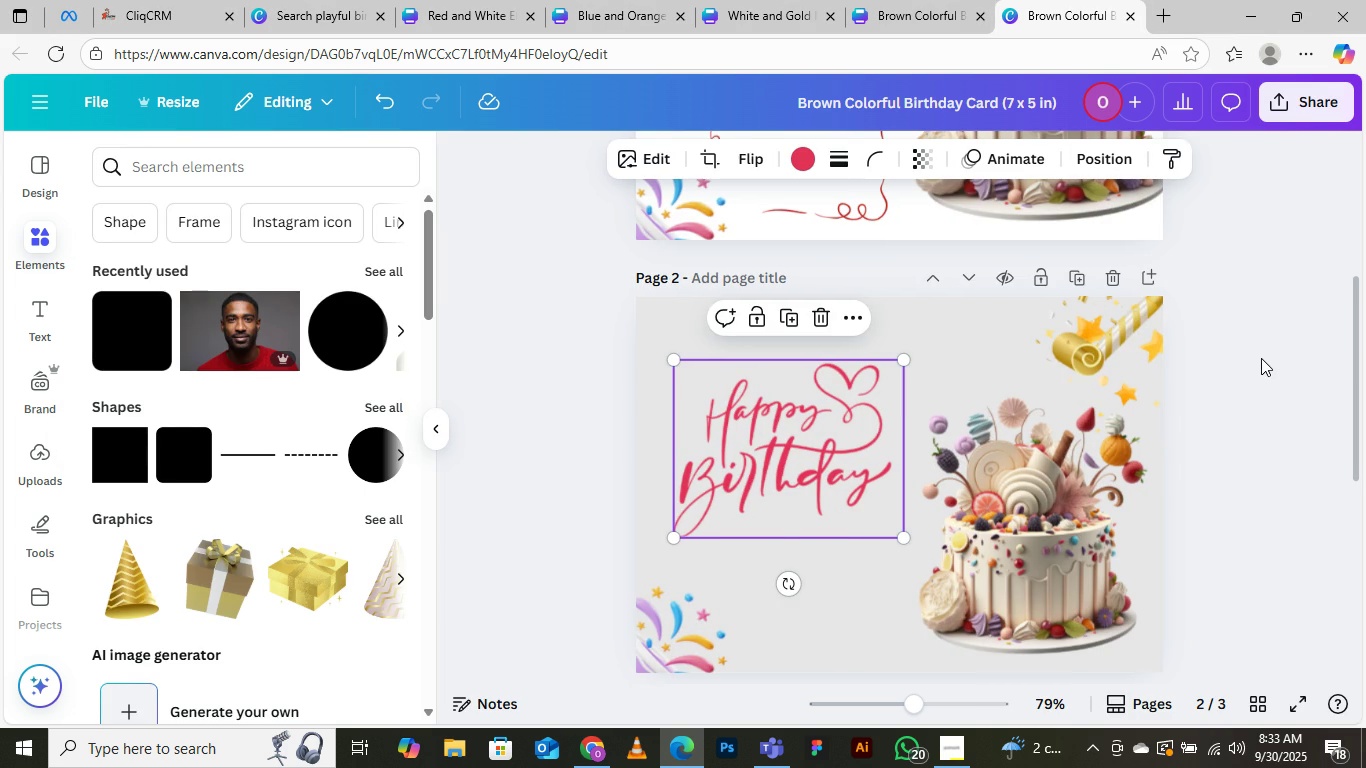 
left_click([1261, 358])
 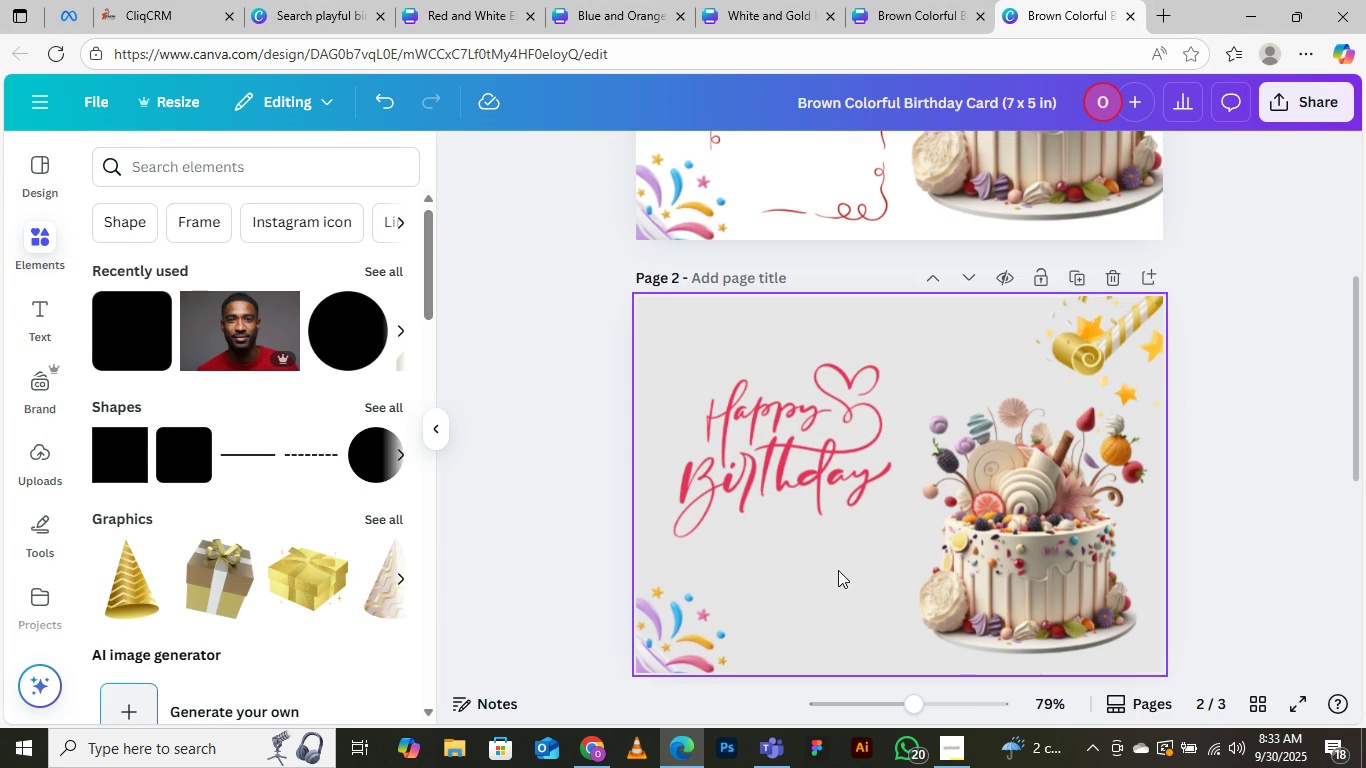 
scroll: coordinate [875, 415], scroll_direction: up, amount: 4.0
 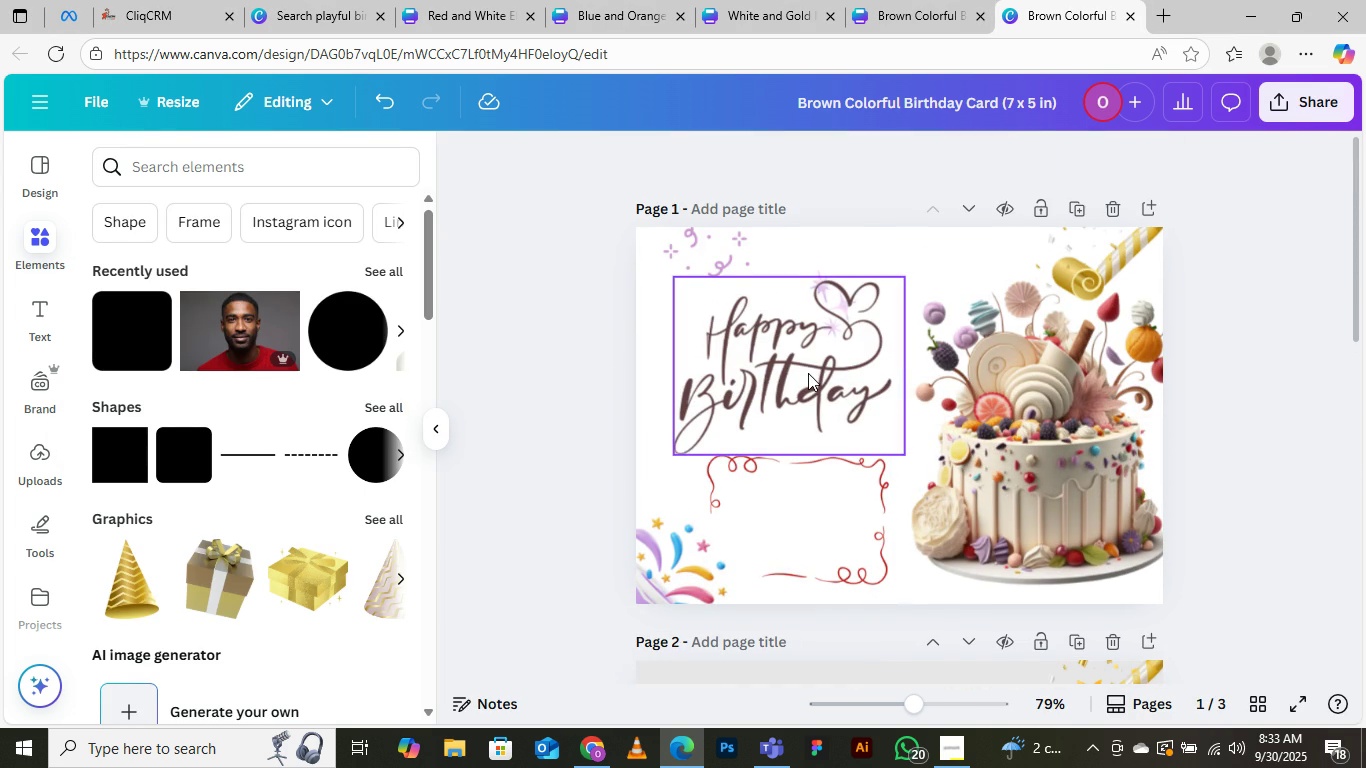 
left_click([808, 373])
 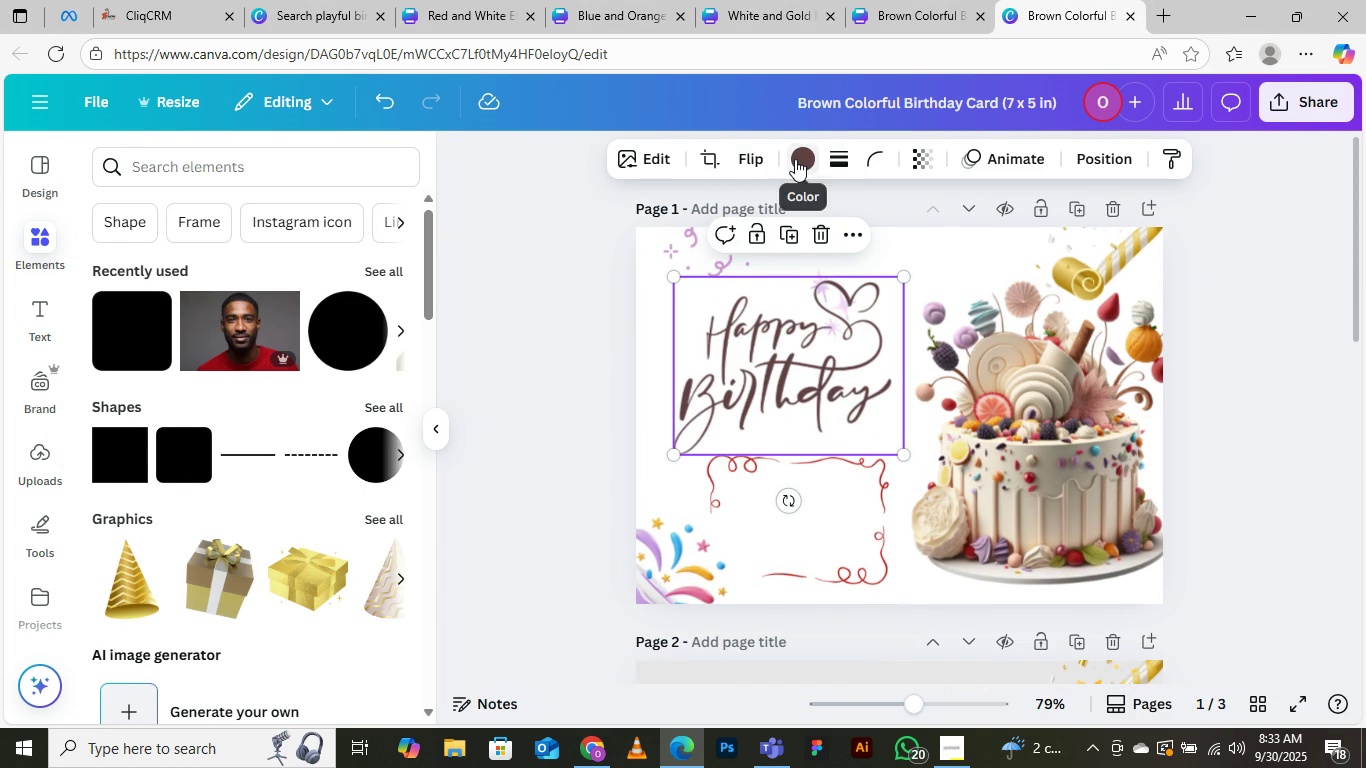 
left_click([795, 159])
 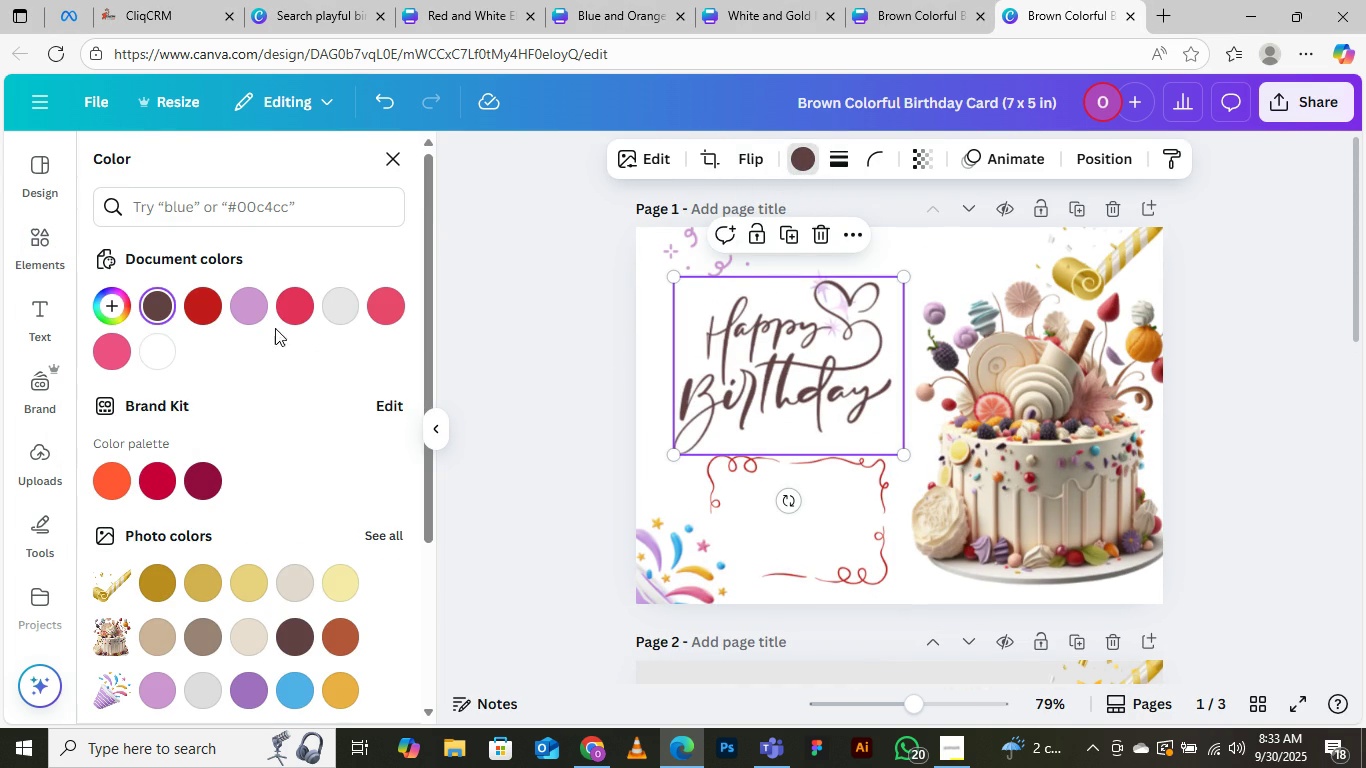 
left_click([288, 309])
 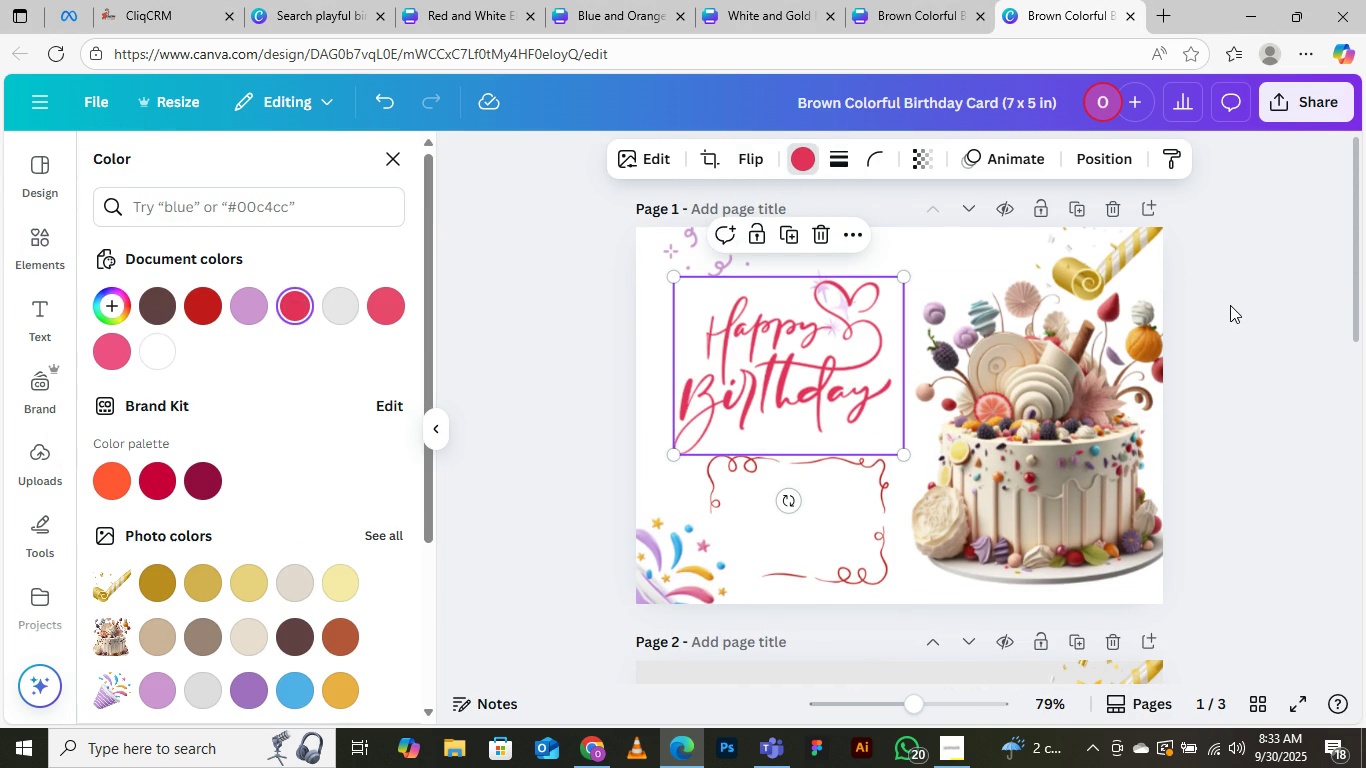 
left_click([1232, 300])
 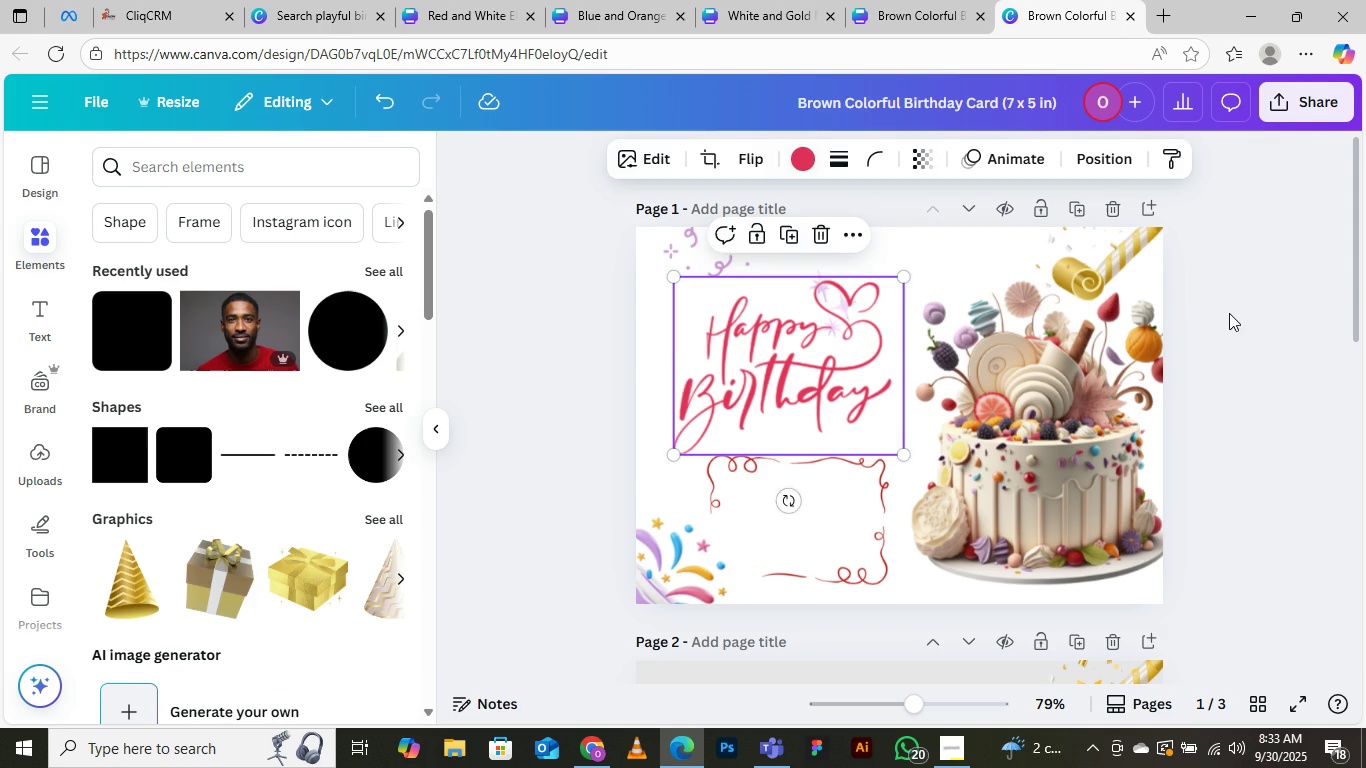 
left_click([1229, 313])